 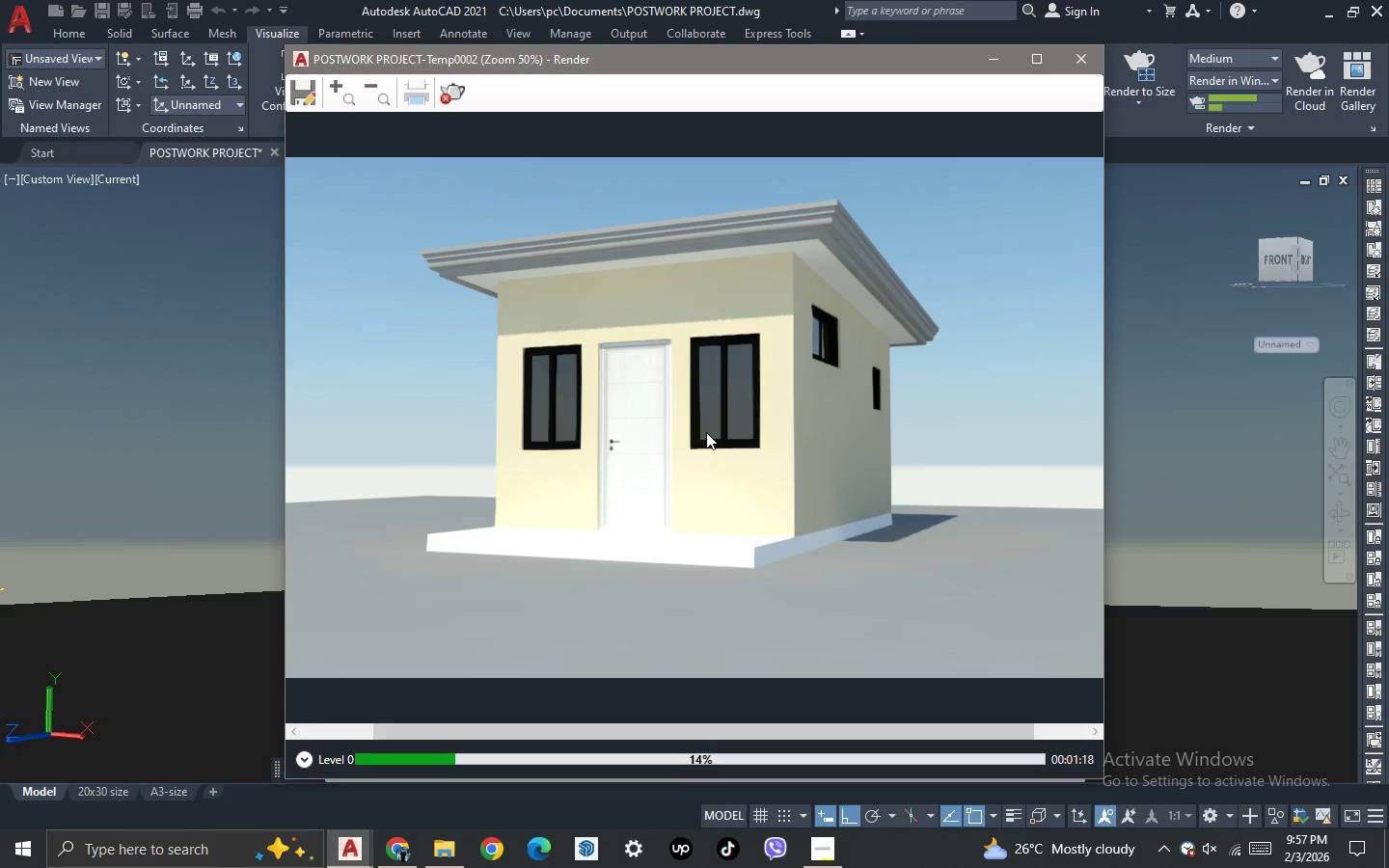 
scroll: coordinate [688, 475], scroll_direction: up, amount: 1.0
 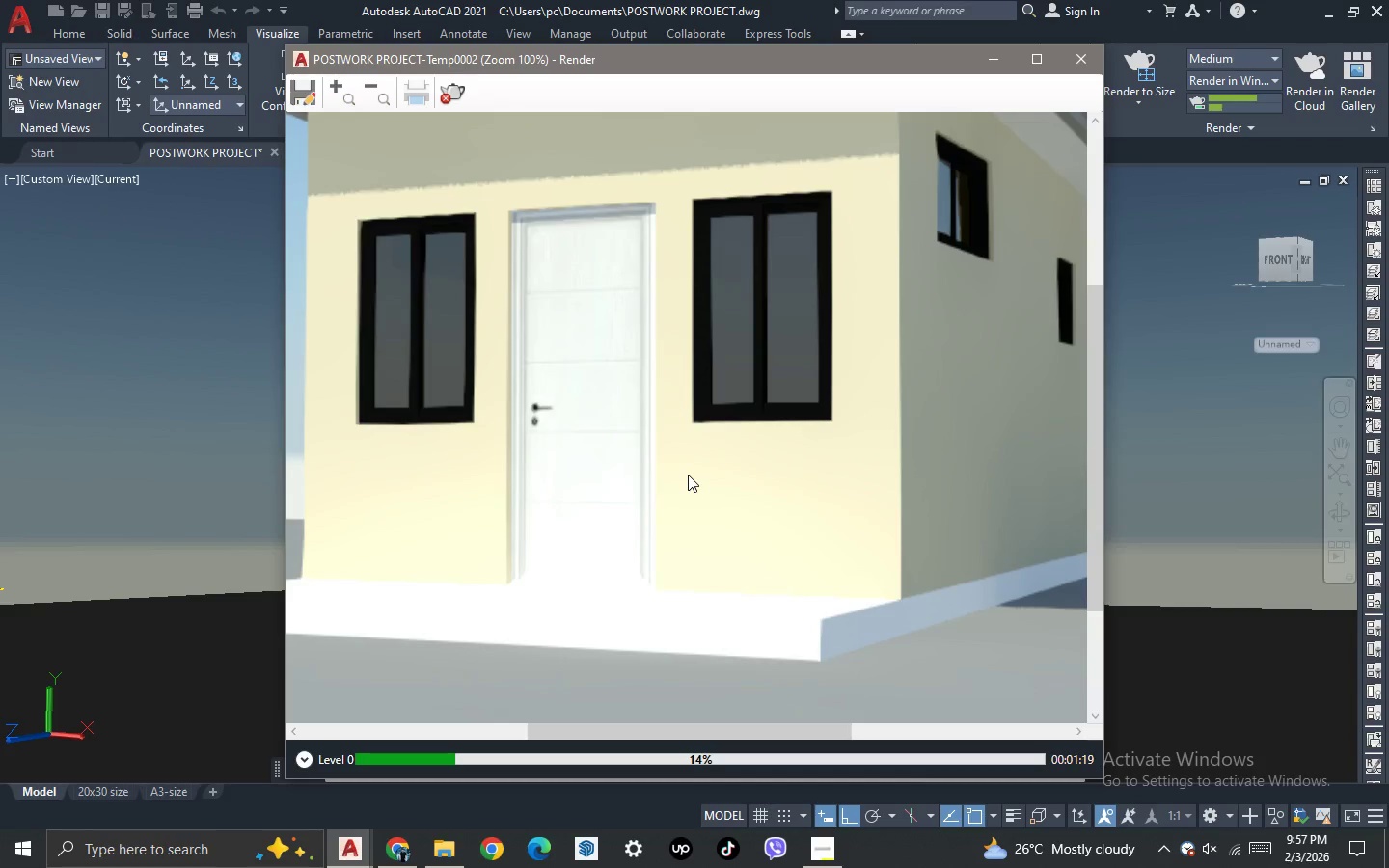 
scroll: coordinate [688, 475], scroll_direction: down, amount: 1.0
 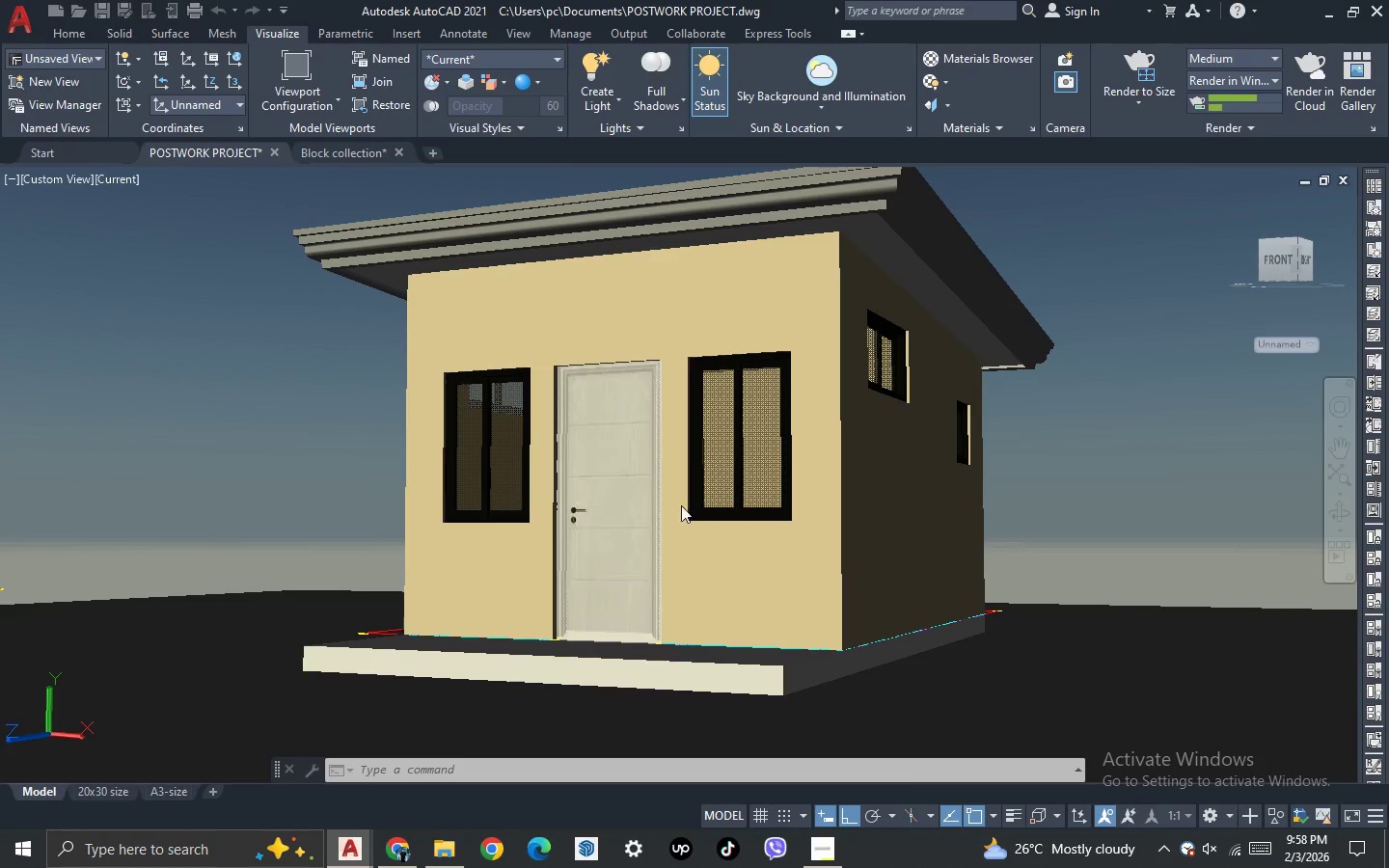 
wait(33.98)
 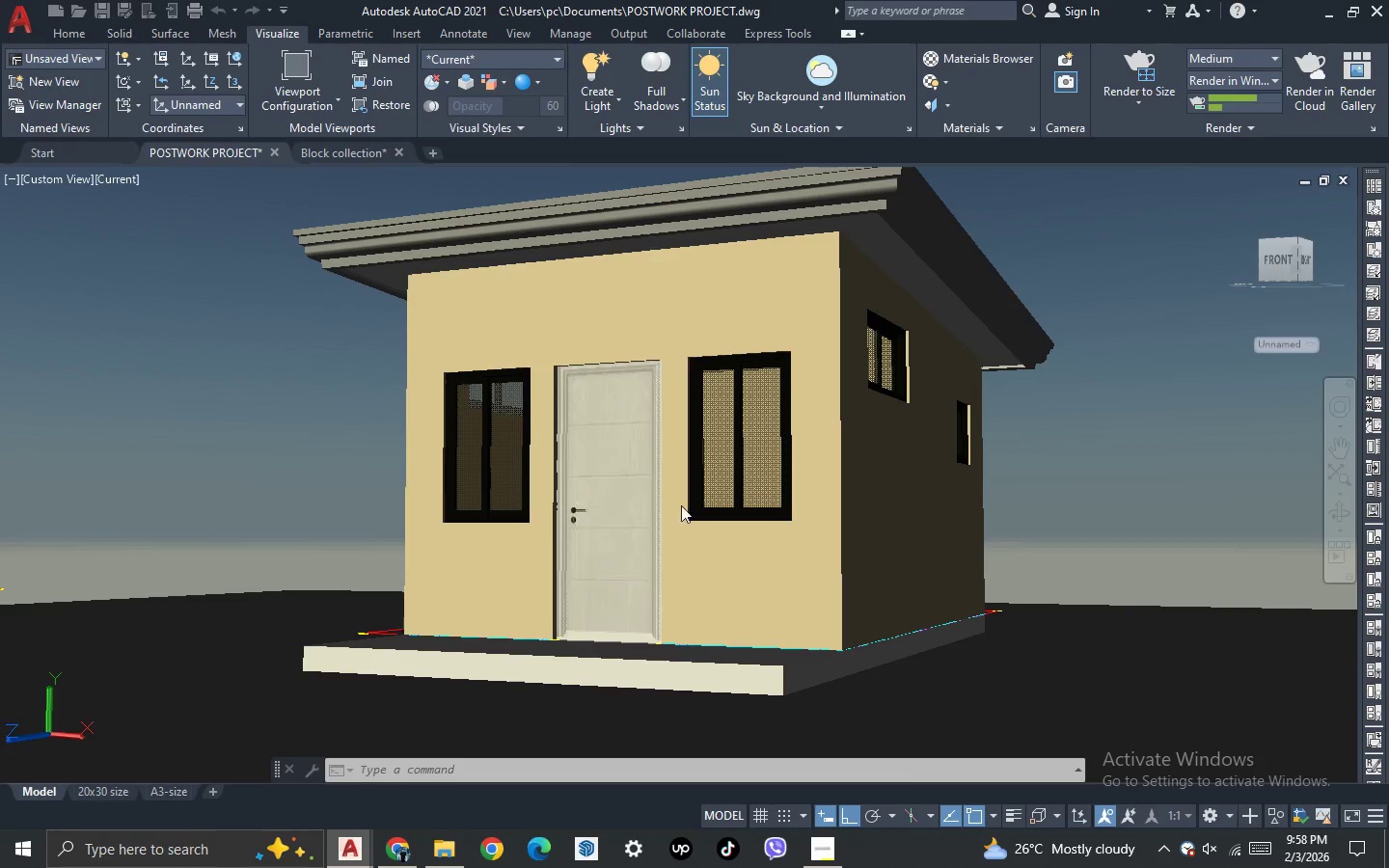 
mouse_move([357, 849])
 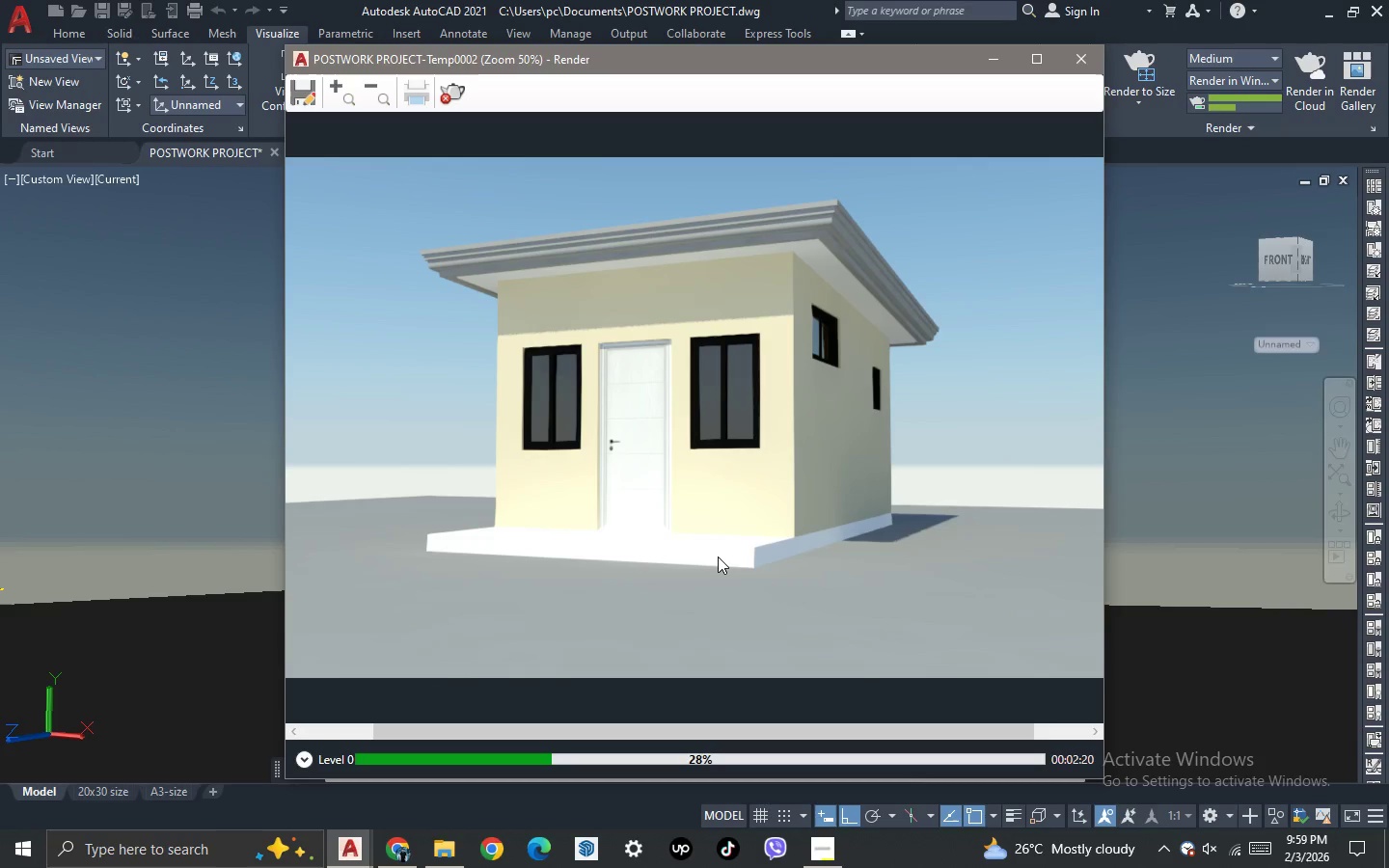 
wait(80.44)
 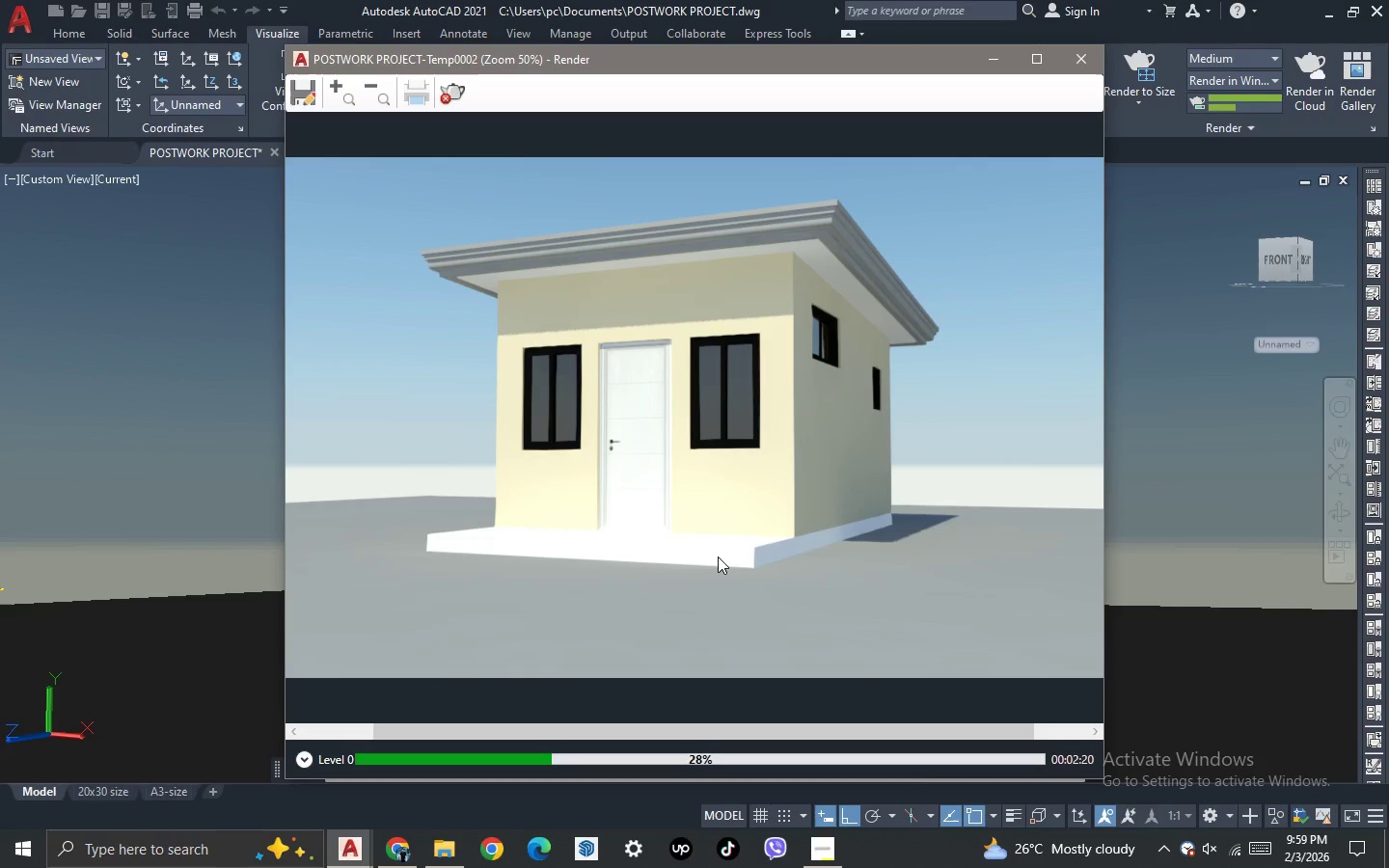 
left_click([817, 854])